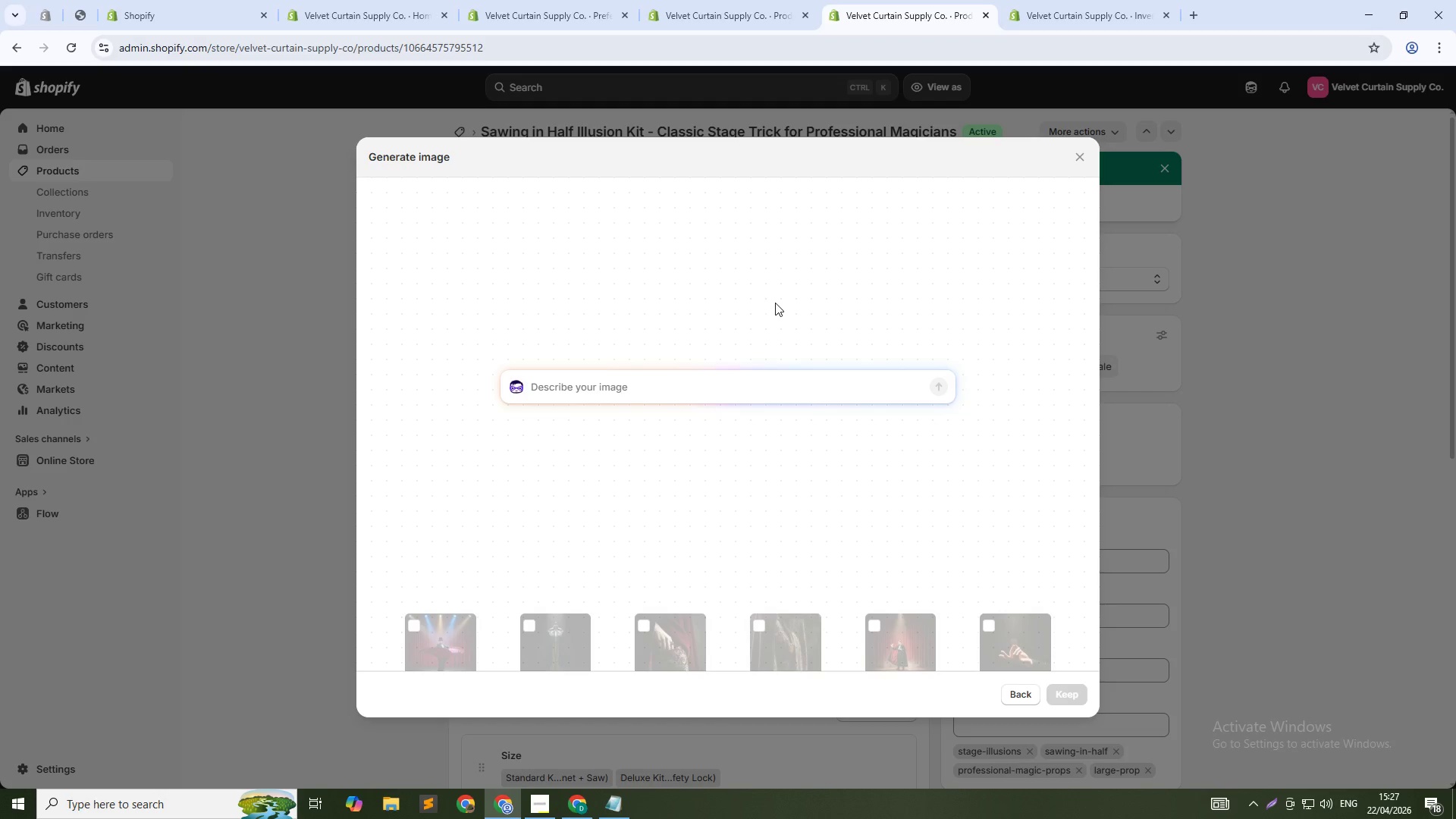 
type(Assistant lying in cabinte, magician holding saw, dramatic stage lighting )
key(Backspace)
type(, )
 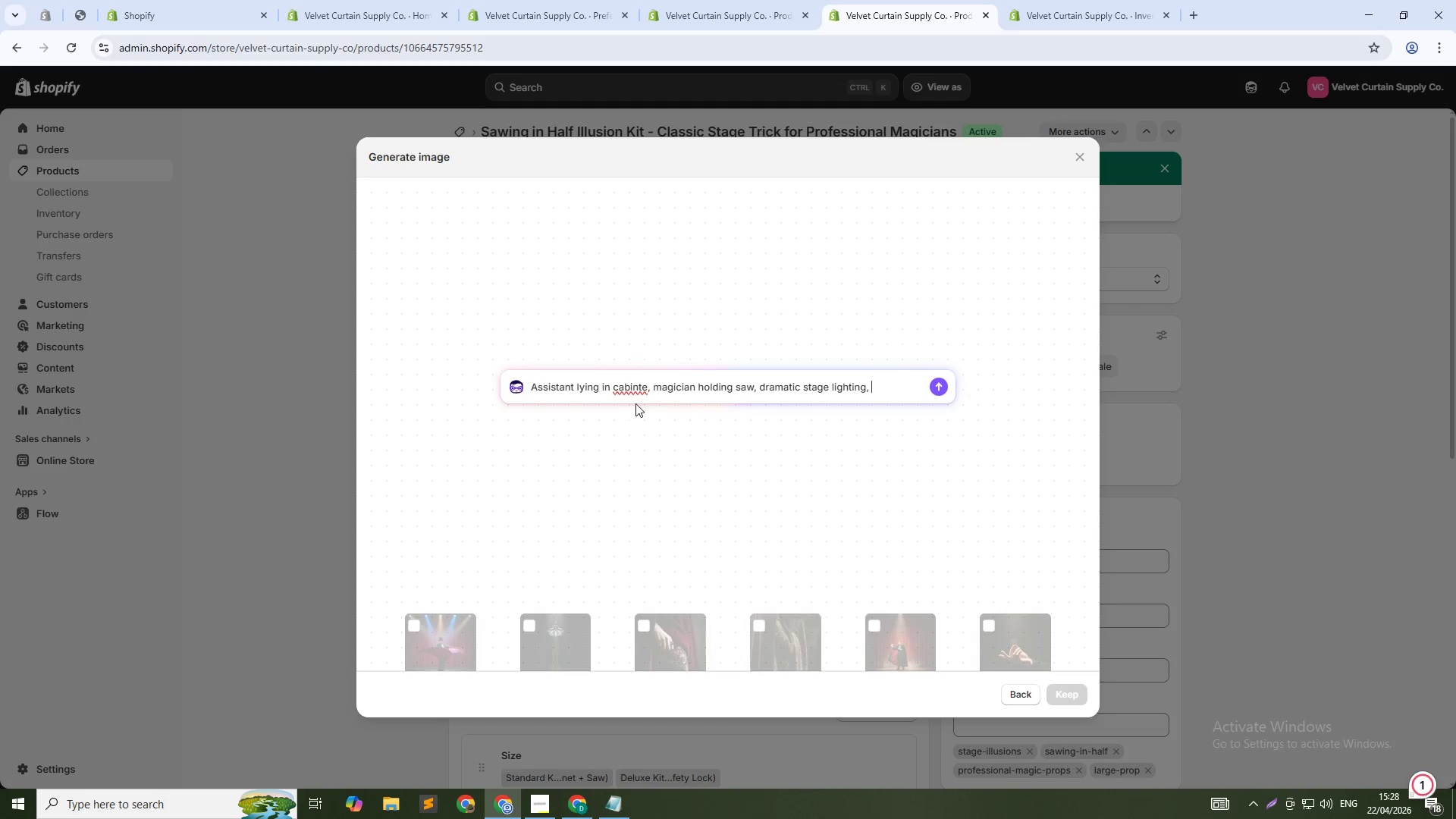 
left_click([642, 390])
 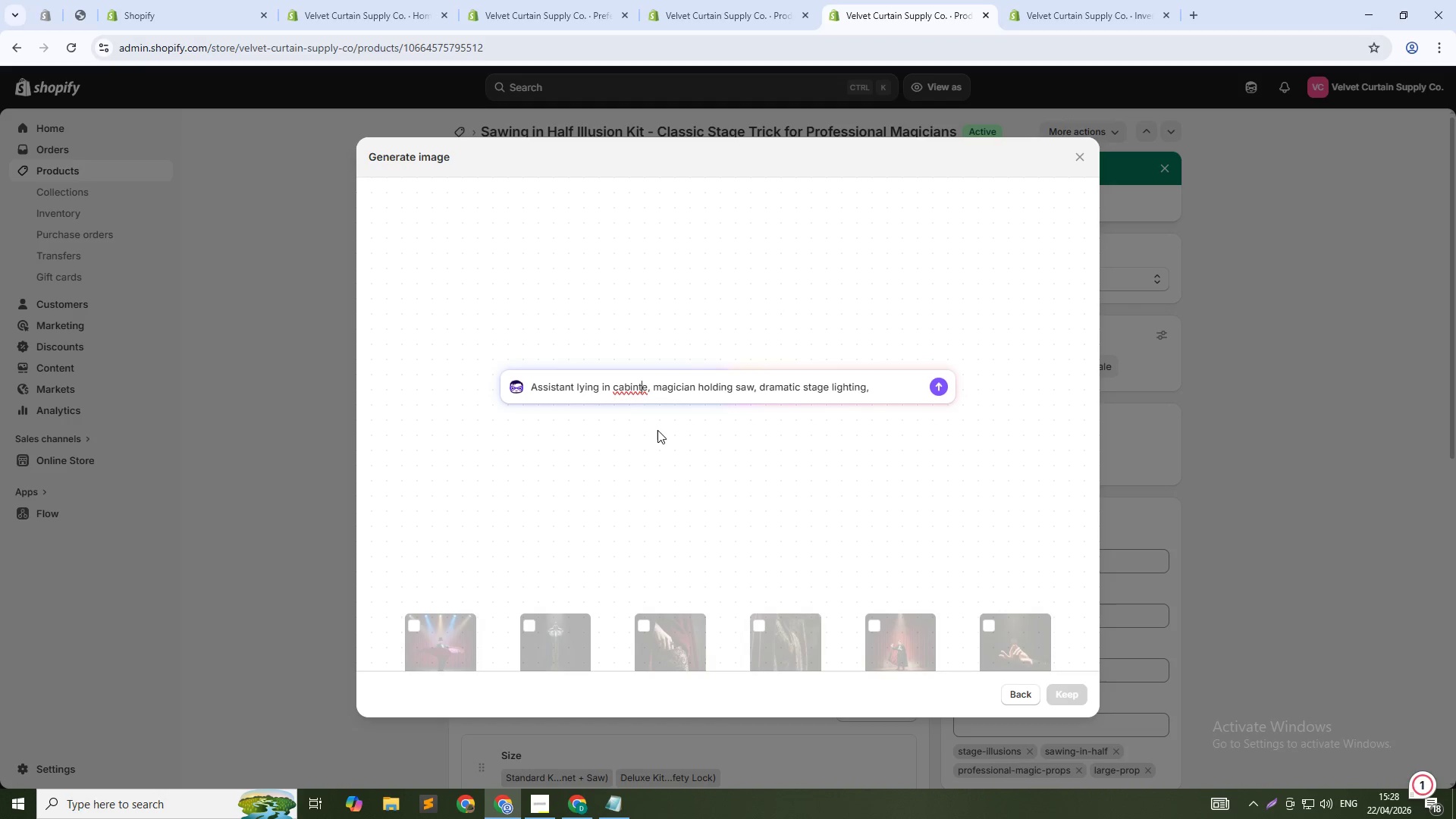 
key(ArrowRight)
 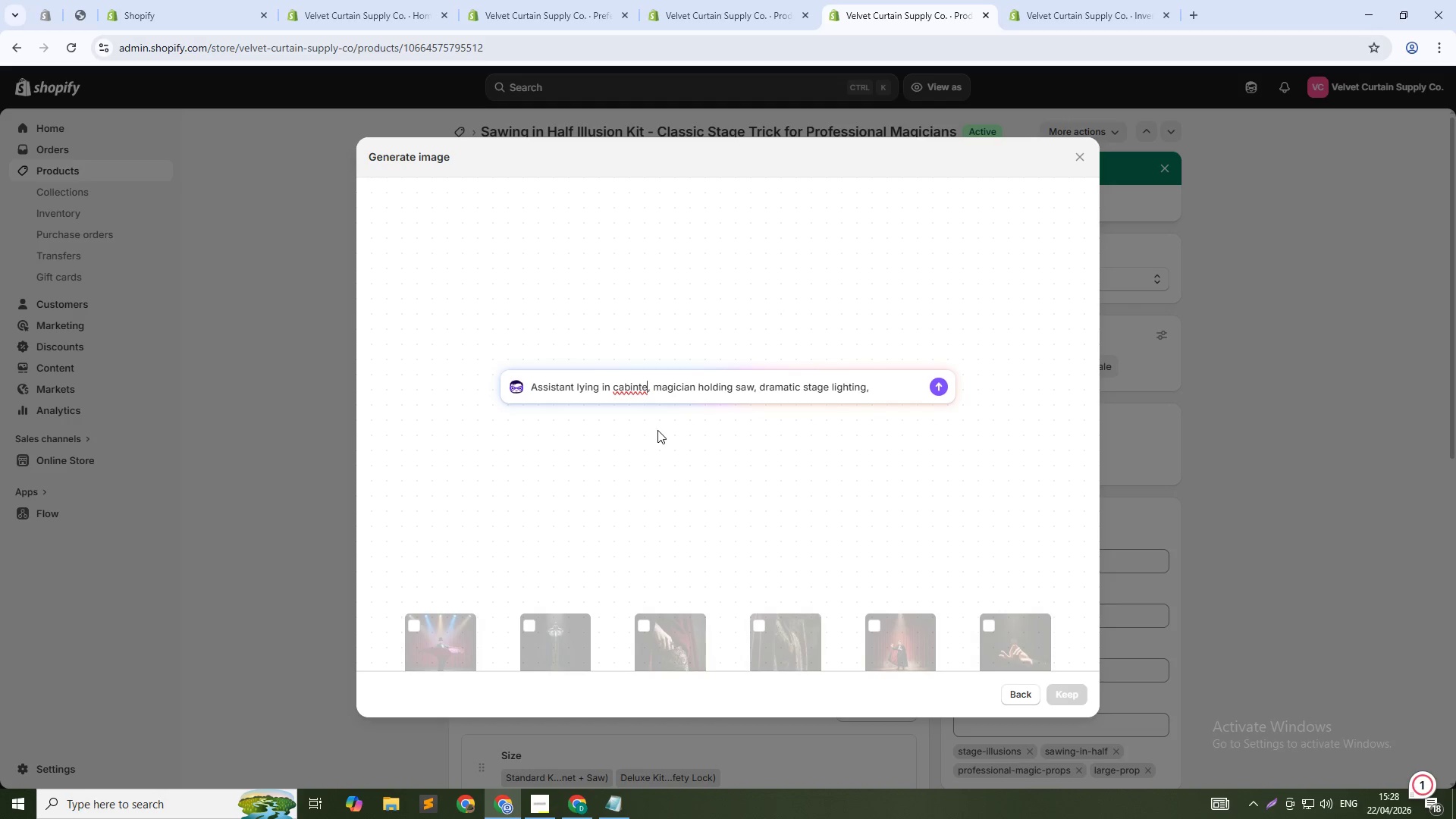 
key(Backspace)
 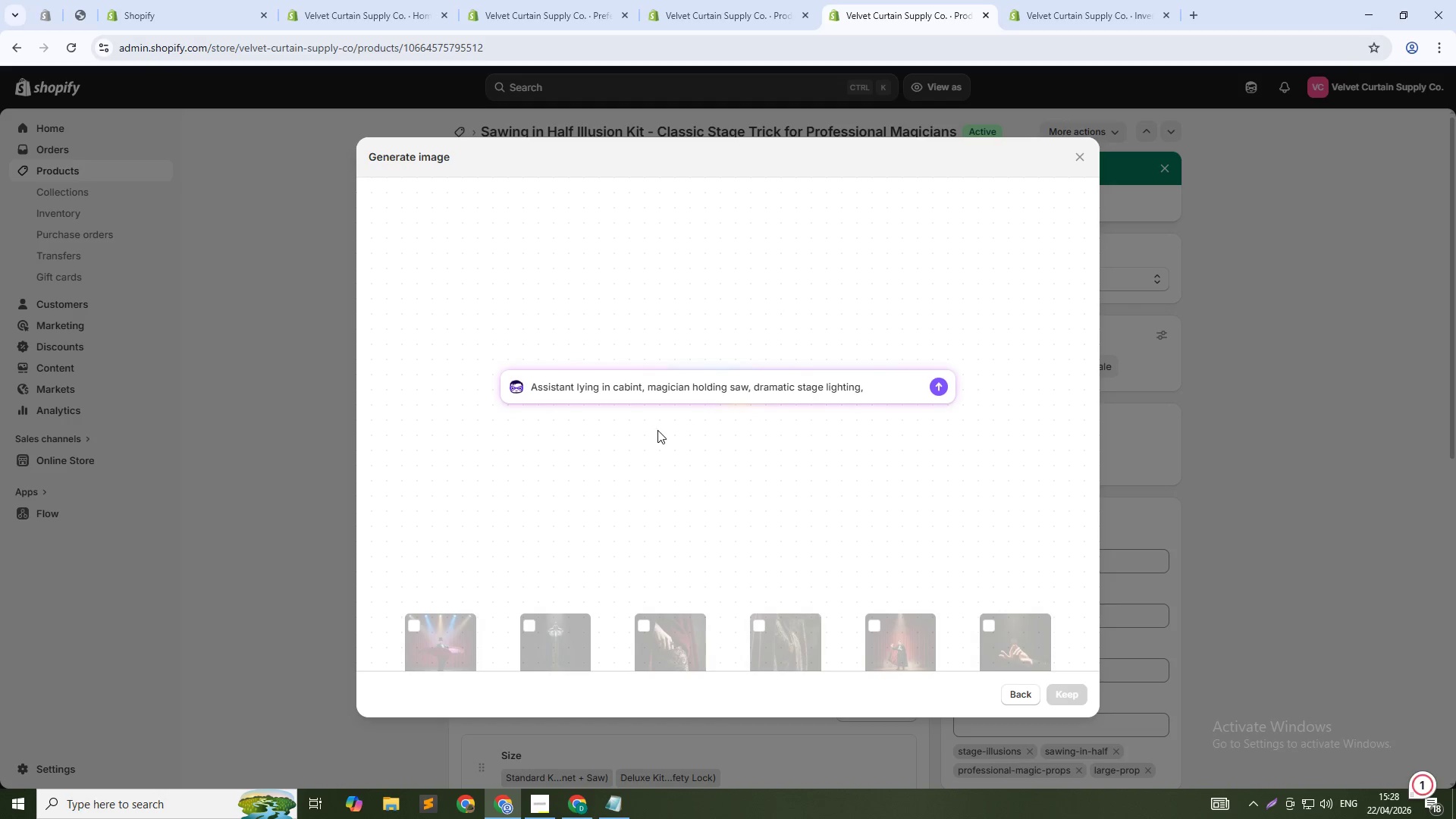 
key(ArrowLeft)
 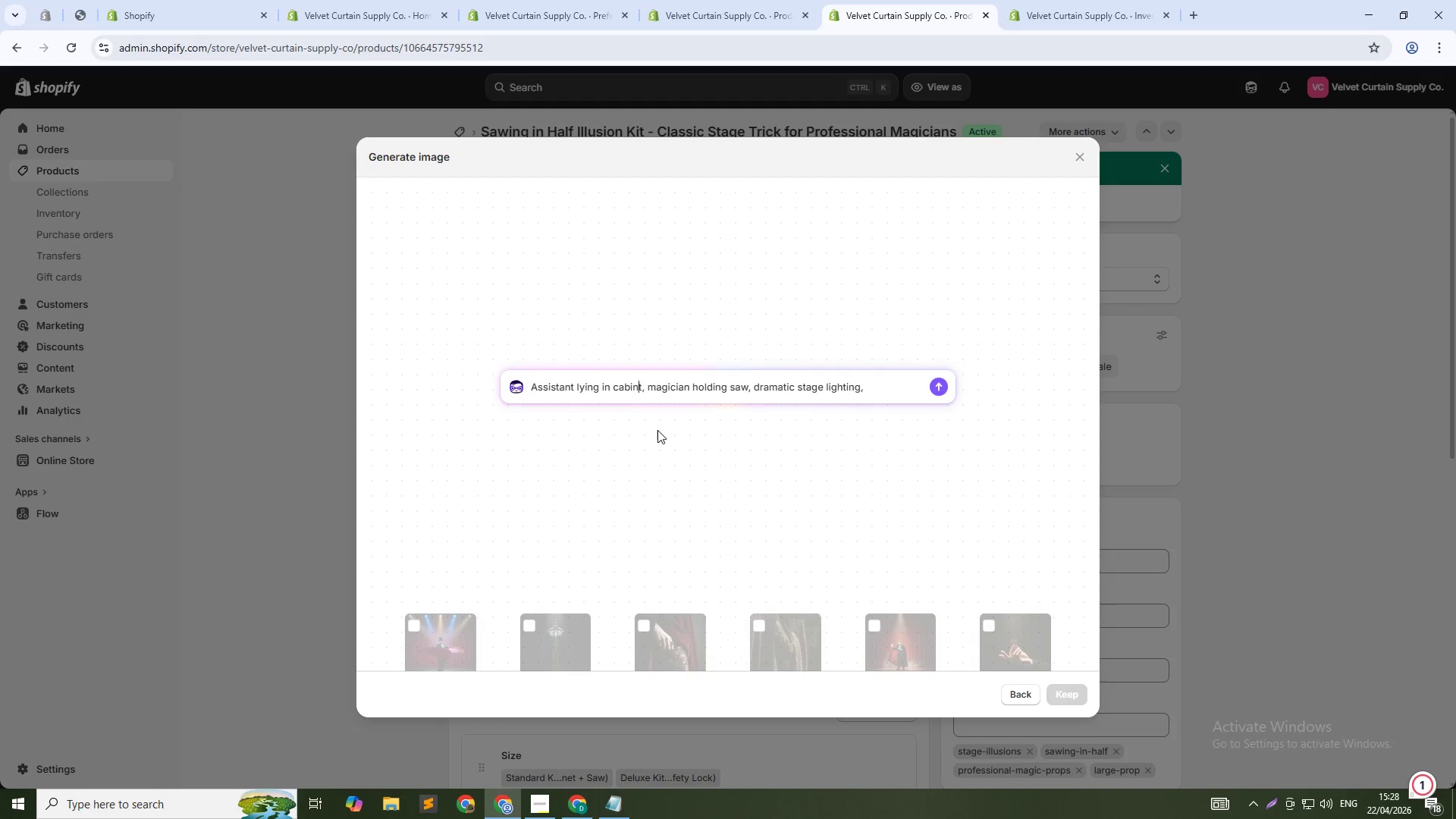 
key(E)
 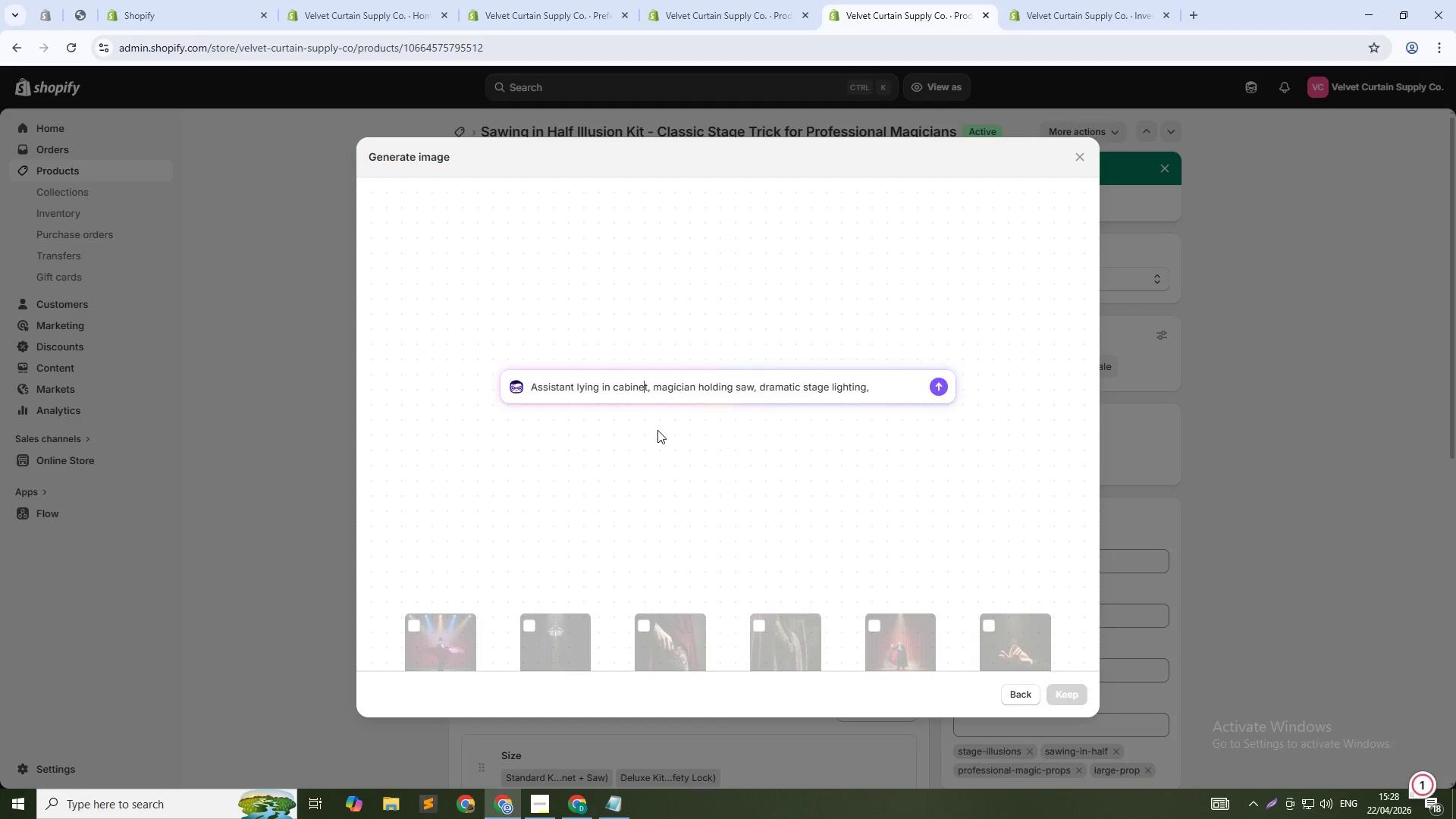 
key(ArrowDown)
 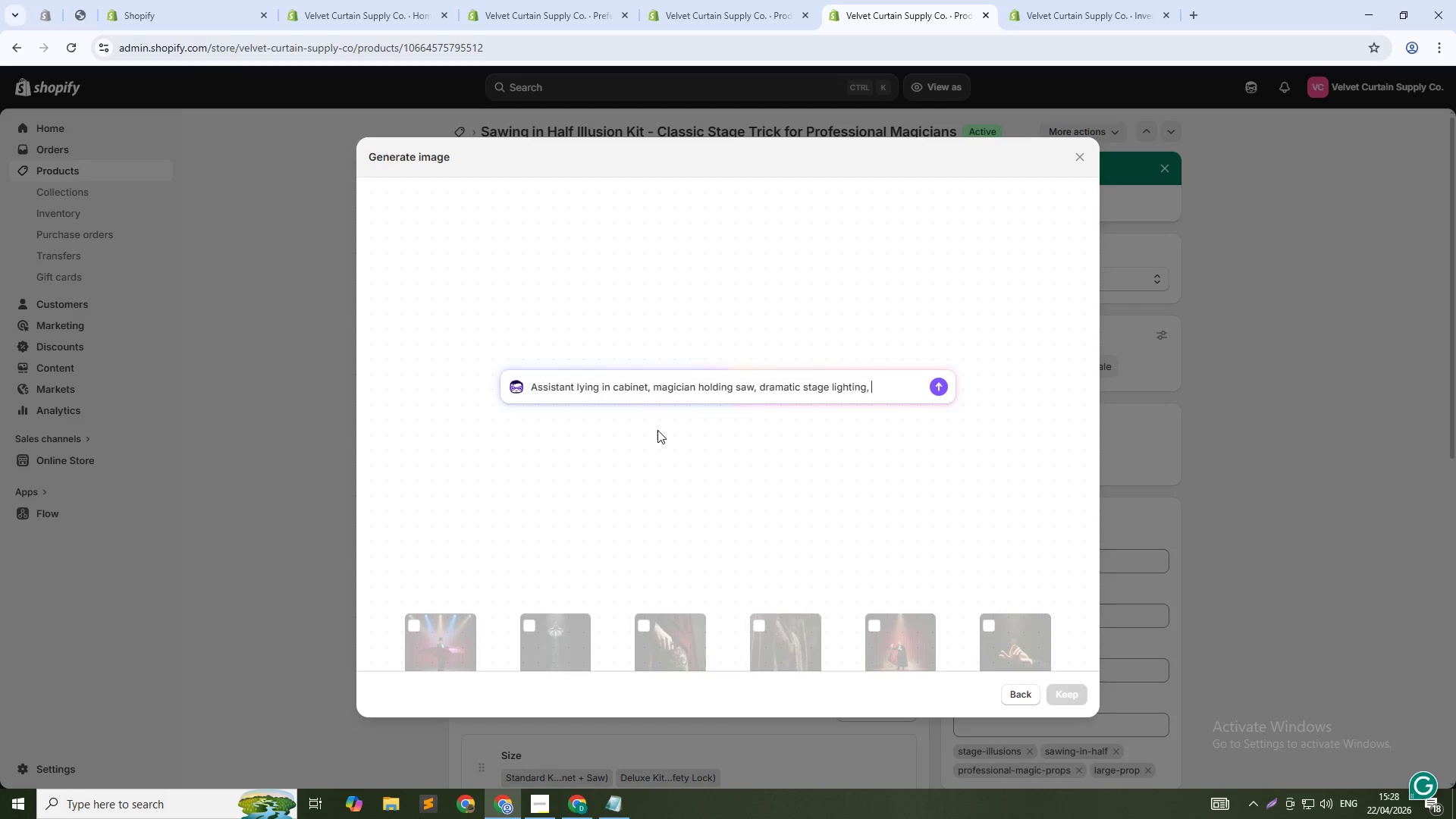 
type(crimson curtains, professional illusion photography, 1:1 square)
 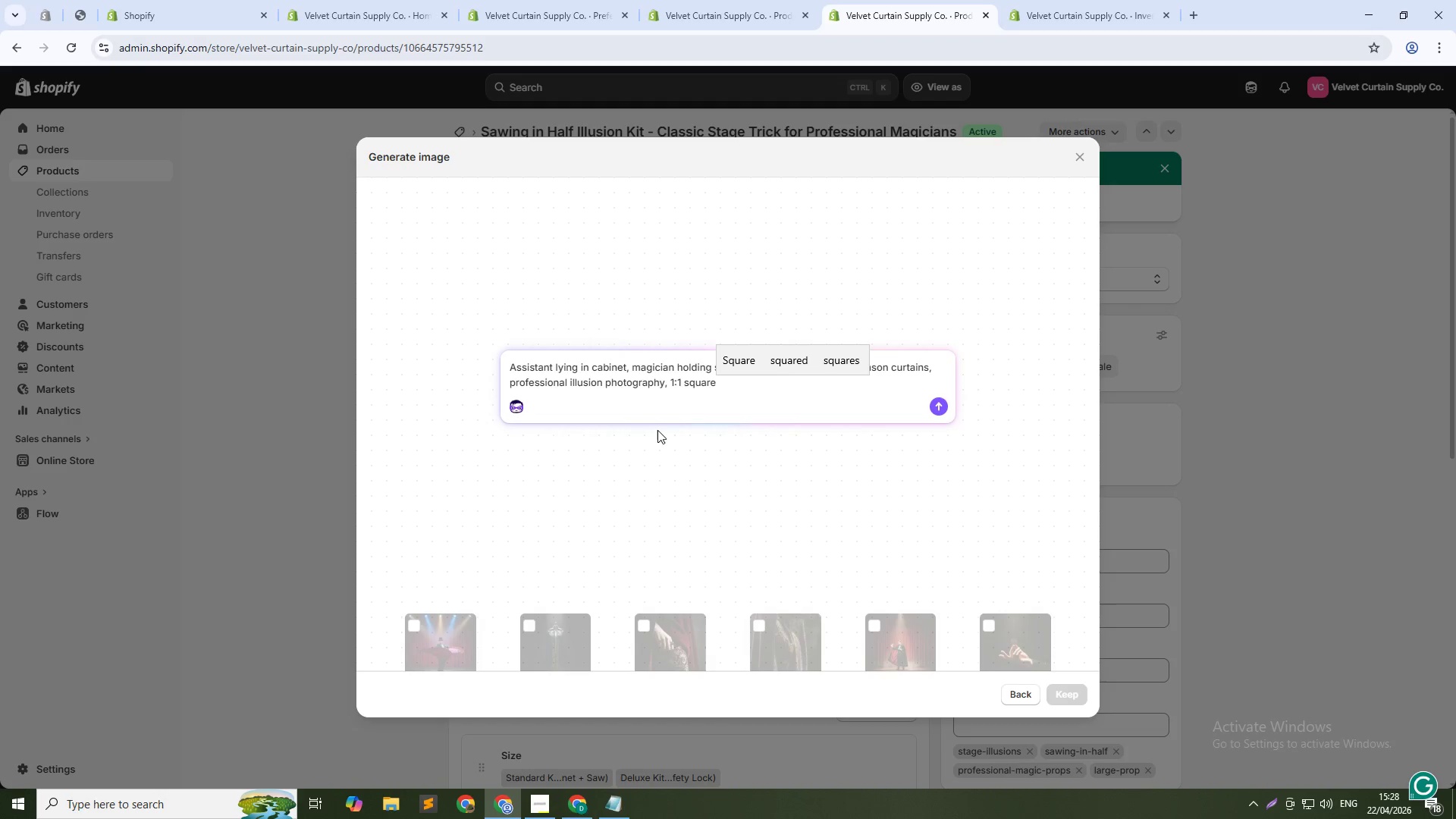 
key(Enter)
 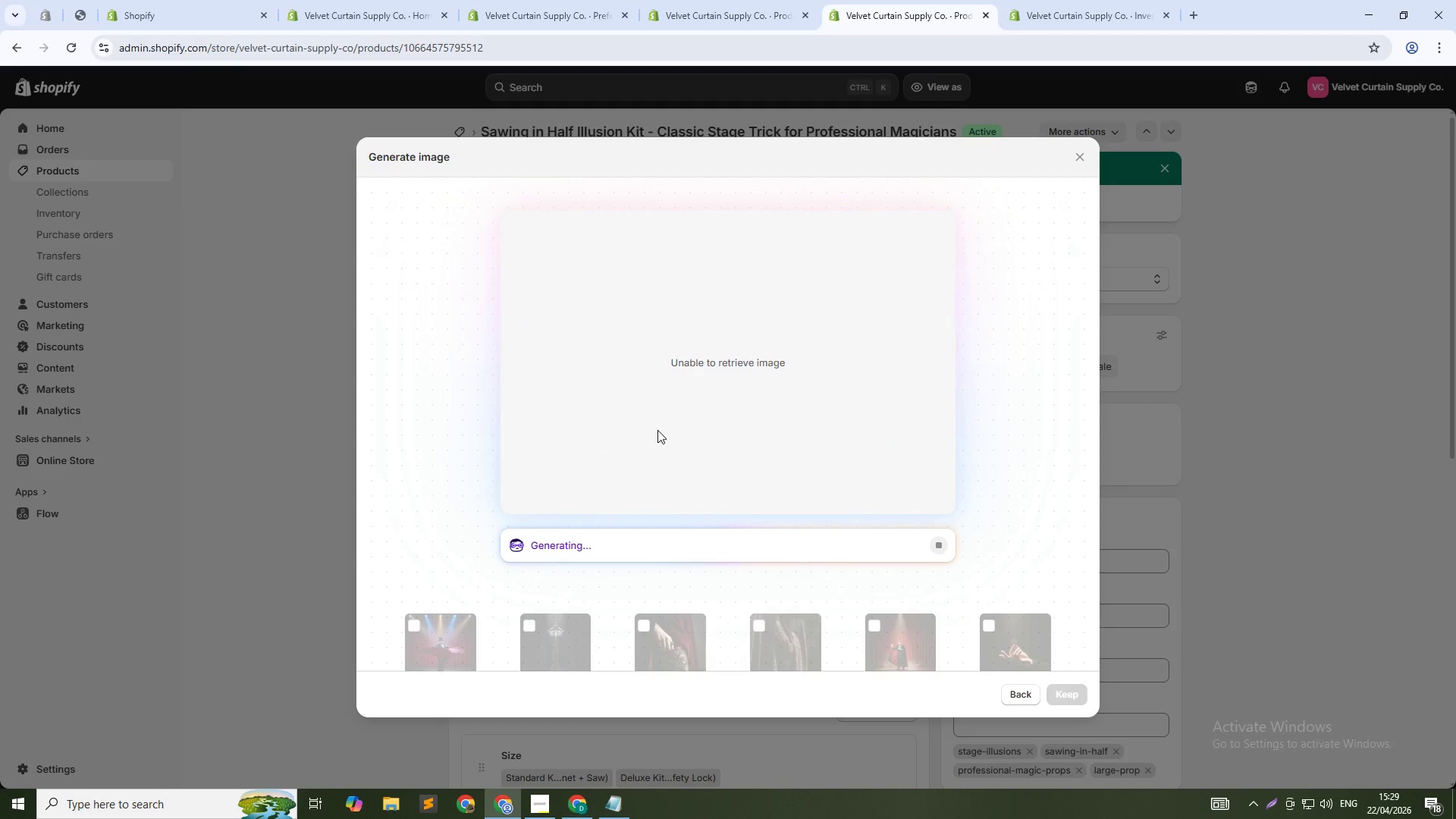 
wait(20.5)
 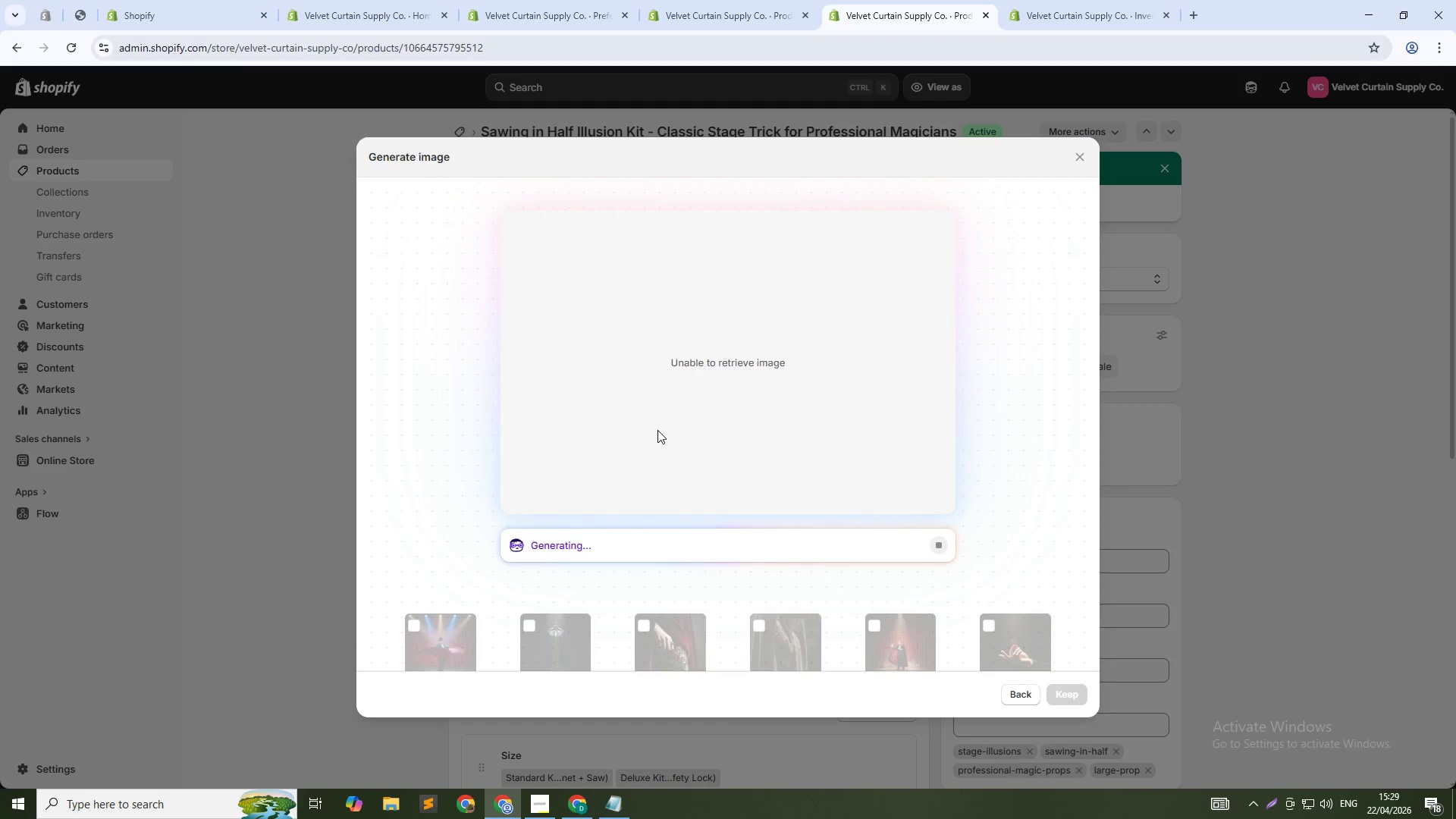 
left_click([1026, 690])
 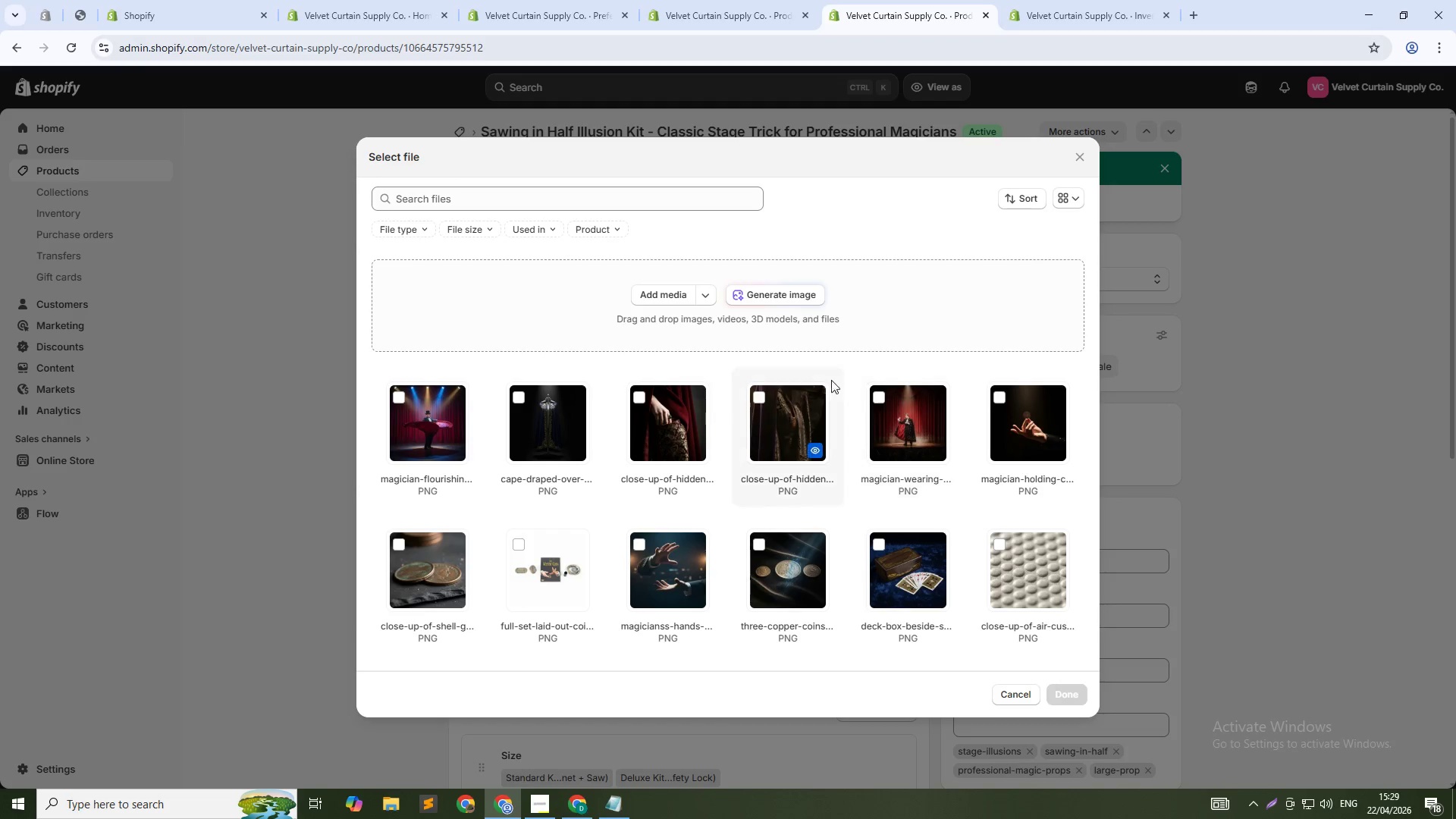 
left_click([789, 299])
 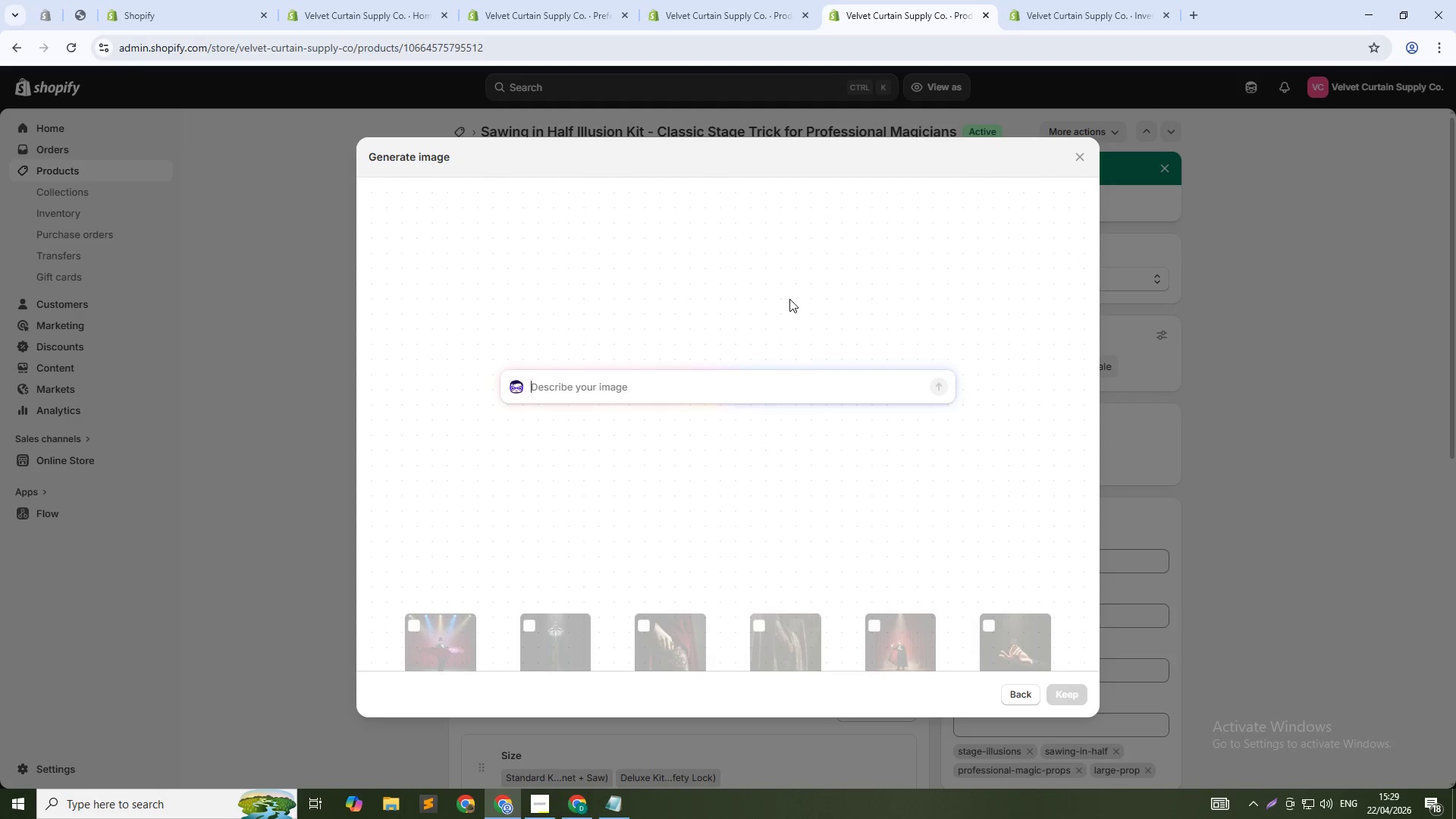 
type(Assistabt )
key(Backspace)
key(Backspace)
key(Backspace)
type(nt lying in cabinet, magician holding sw)
key(Backspace)
type(aw, dramatic stage lighting, crimsn curtains, professional illusion photography, 1:1 square)
 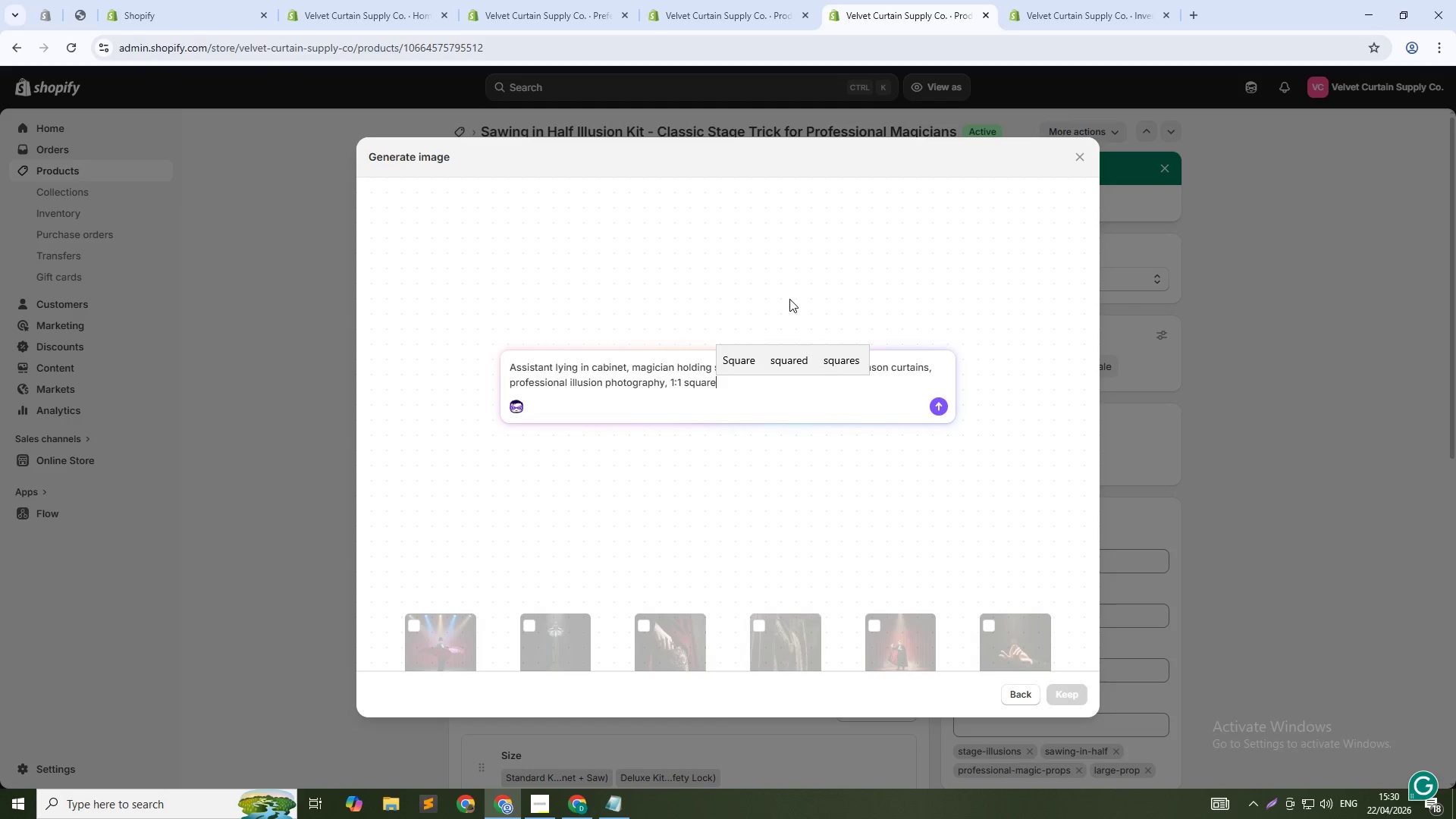 
left_click([937, 400])
 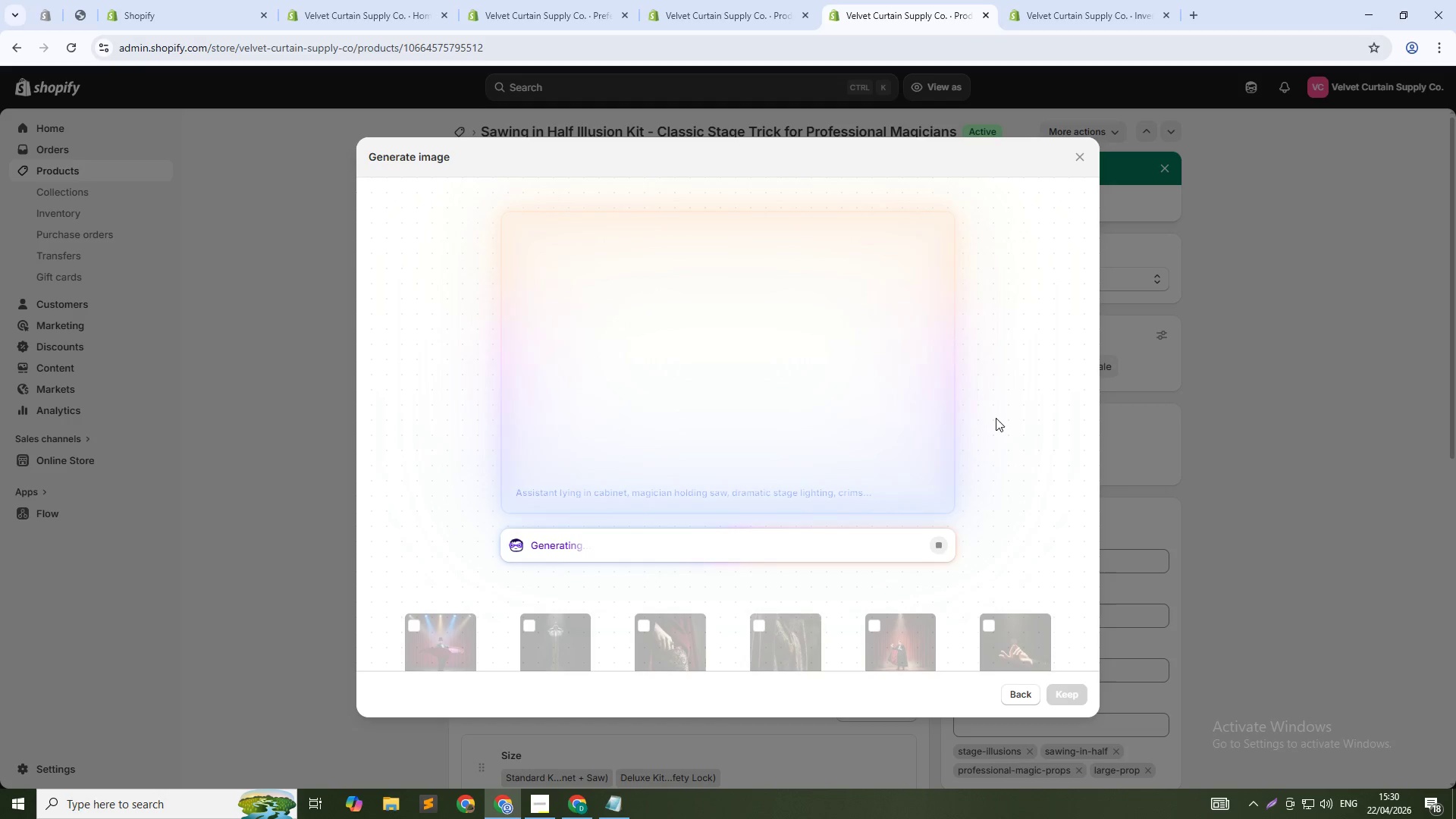 
wait(6.86)
 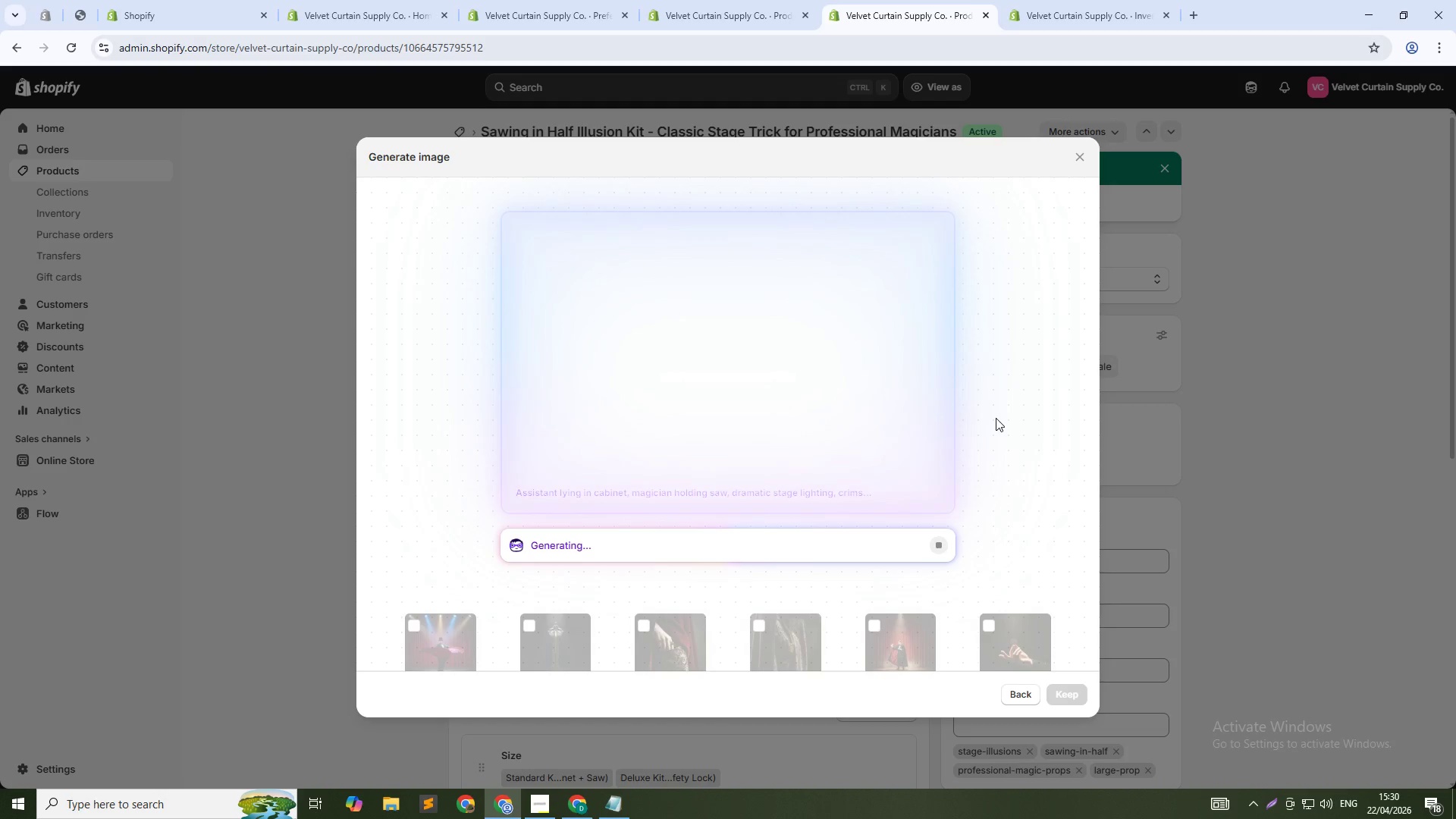 
key(Alt+AltLeft)
 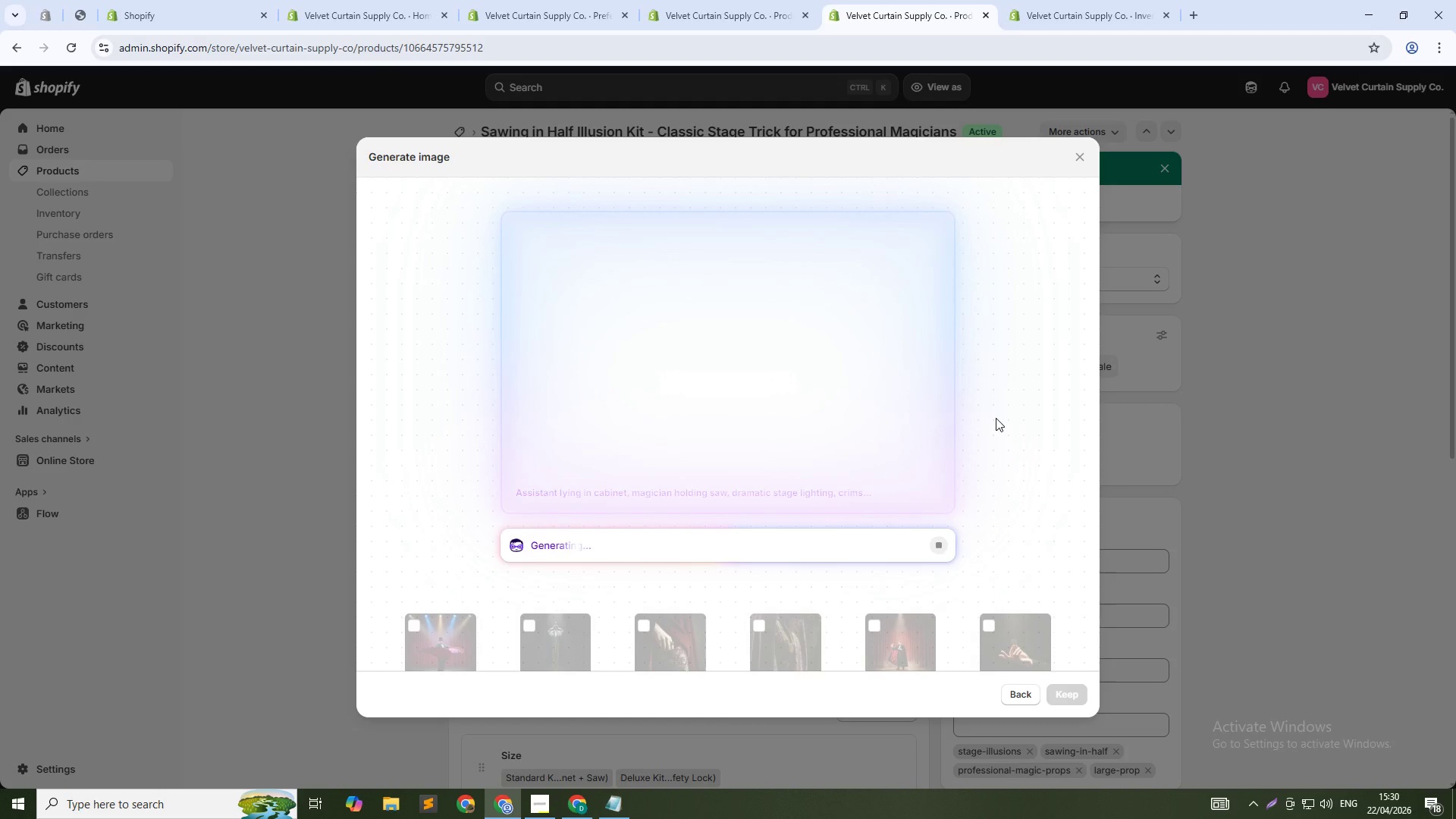 
key(Alt+Tab)